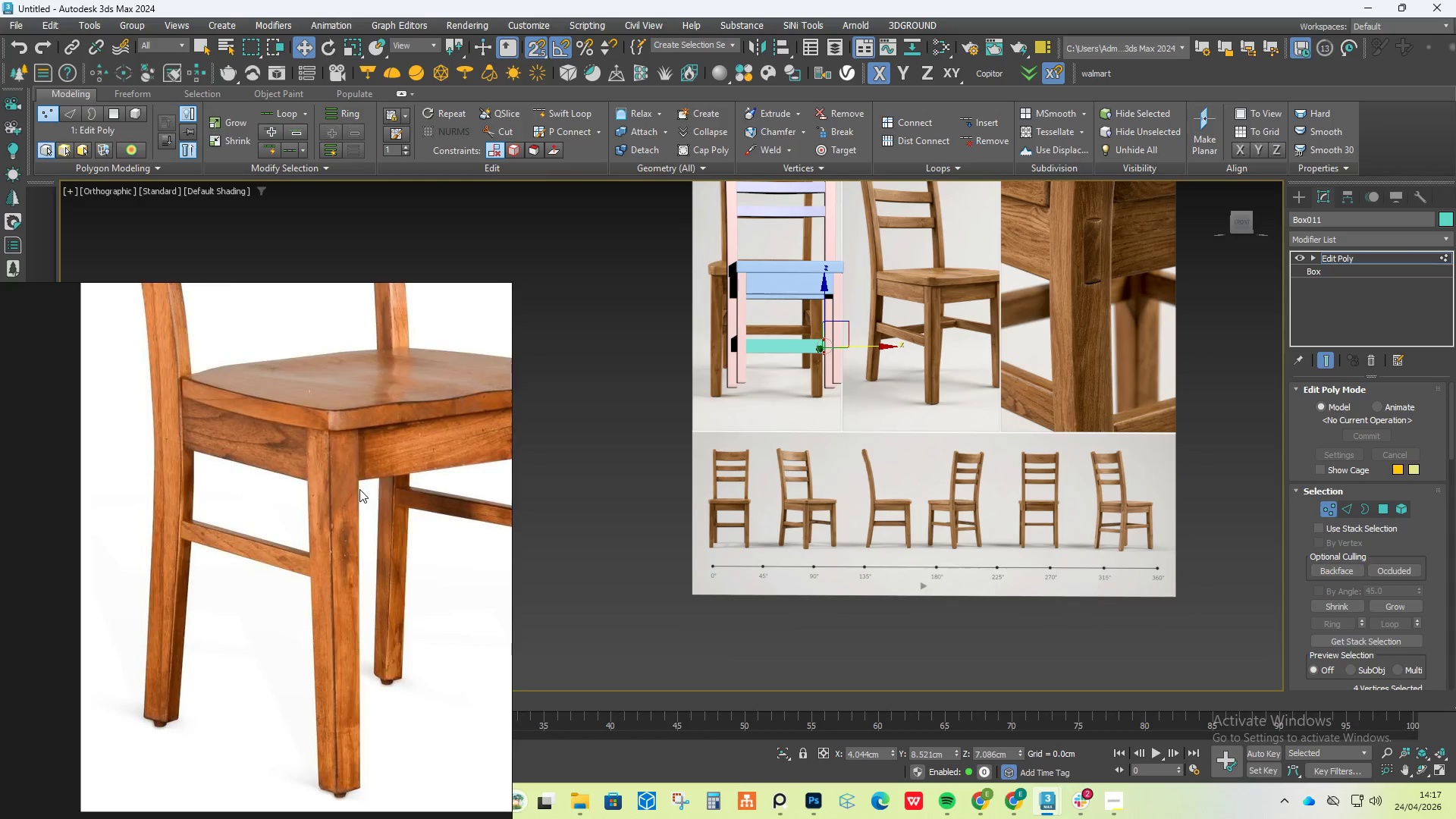 
scroll: coordinate [358, 492], scroll_direction: down, amount: 3.0
 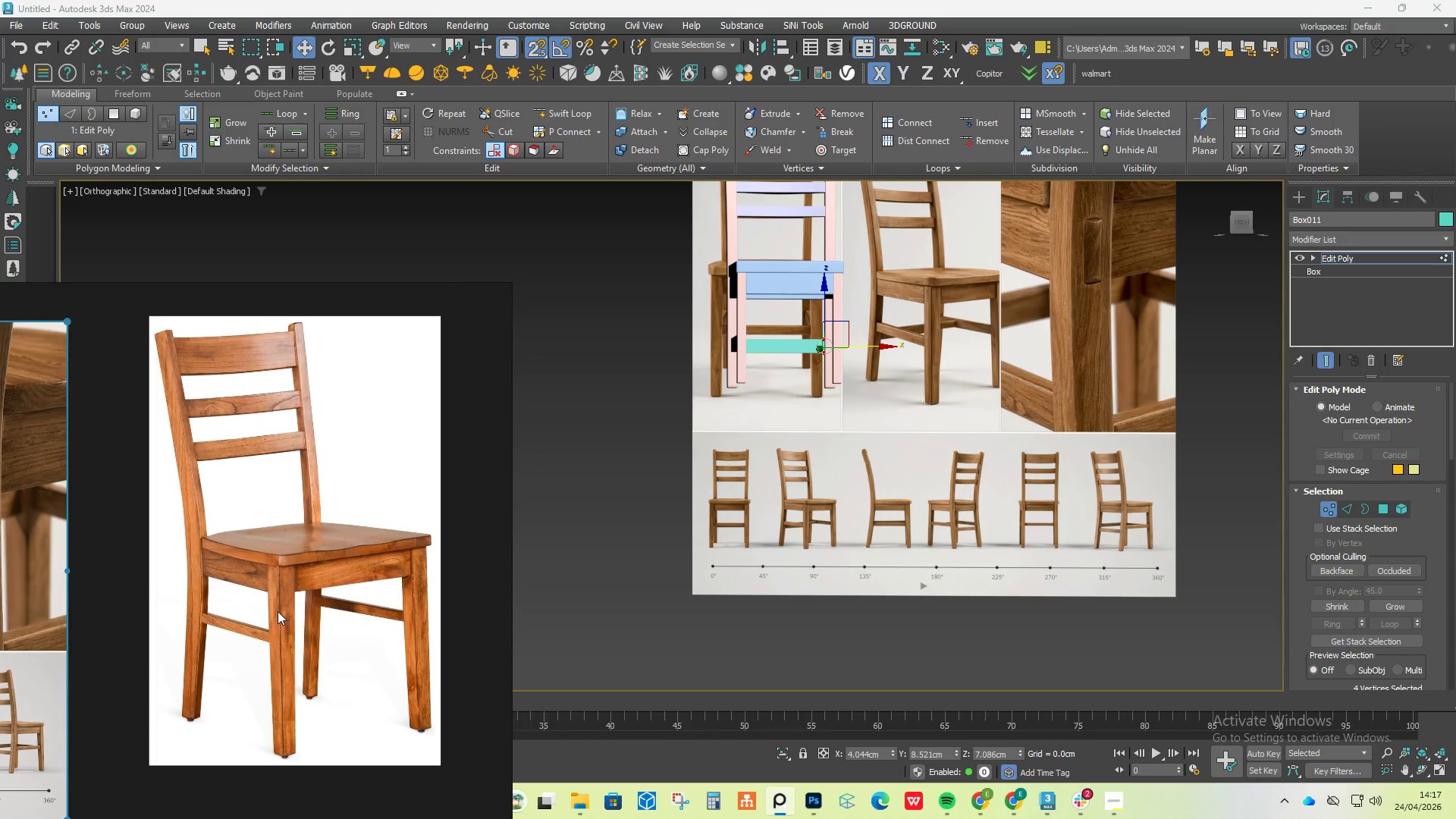 
scroll: coordinate [795, 348], scroll_direction: up, amount: 9.0
 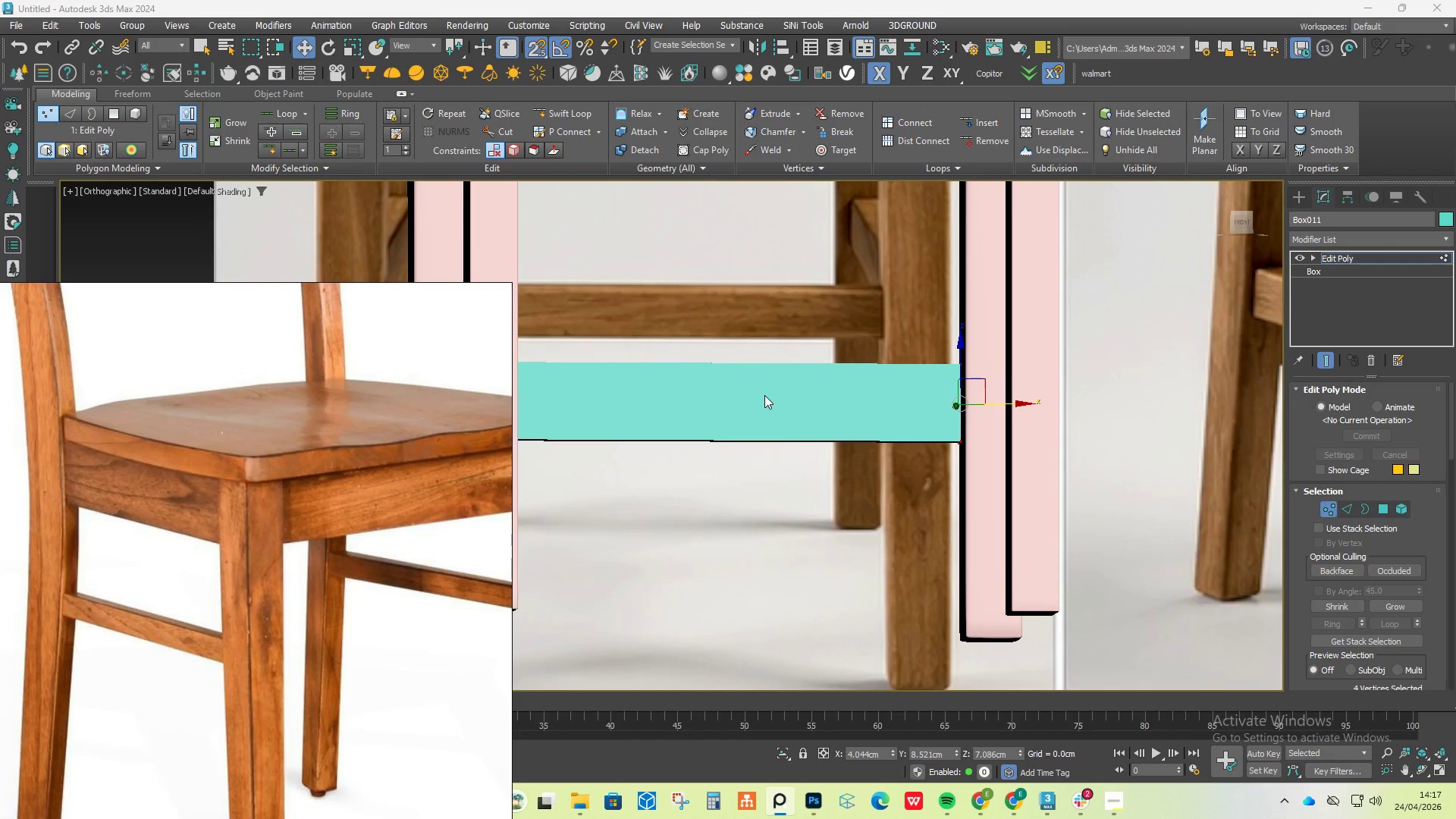 
left_click([764, 395])
 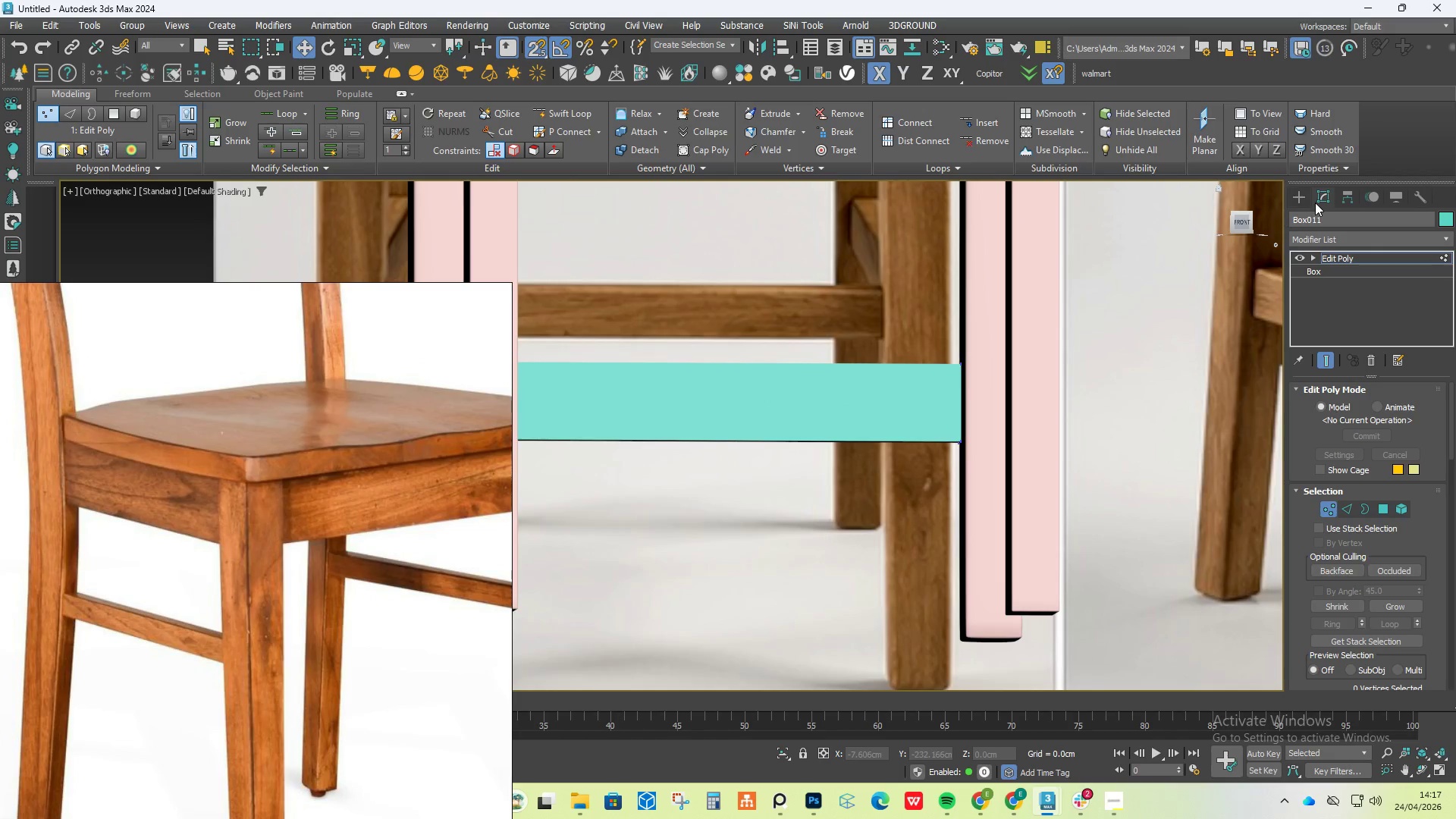 
left_click([1305, 198])
 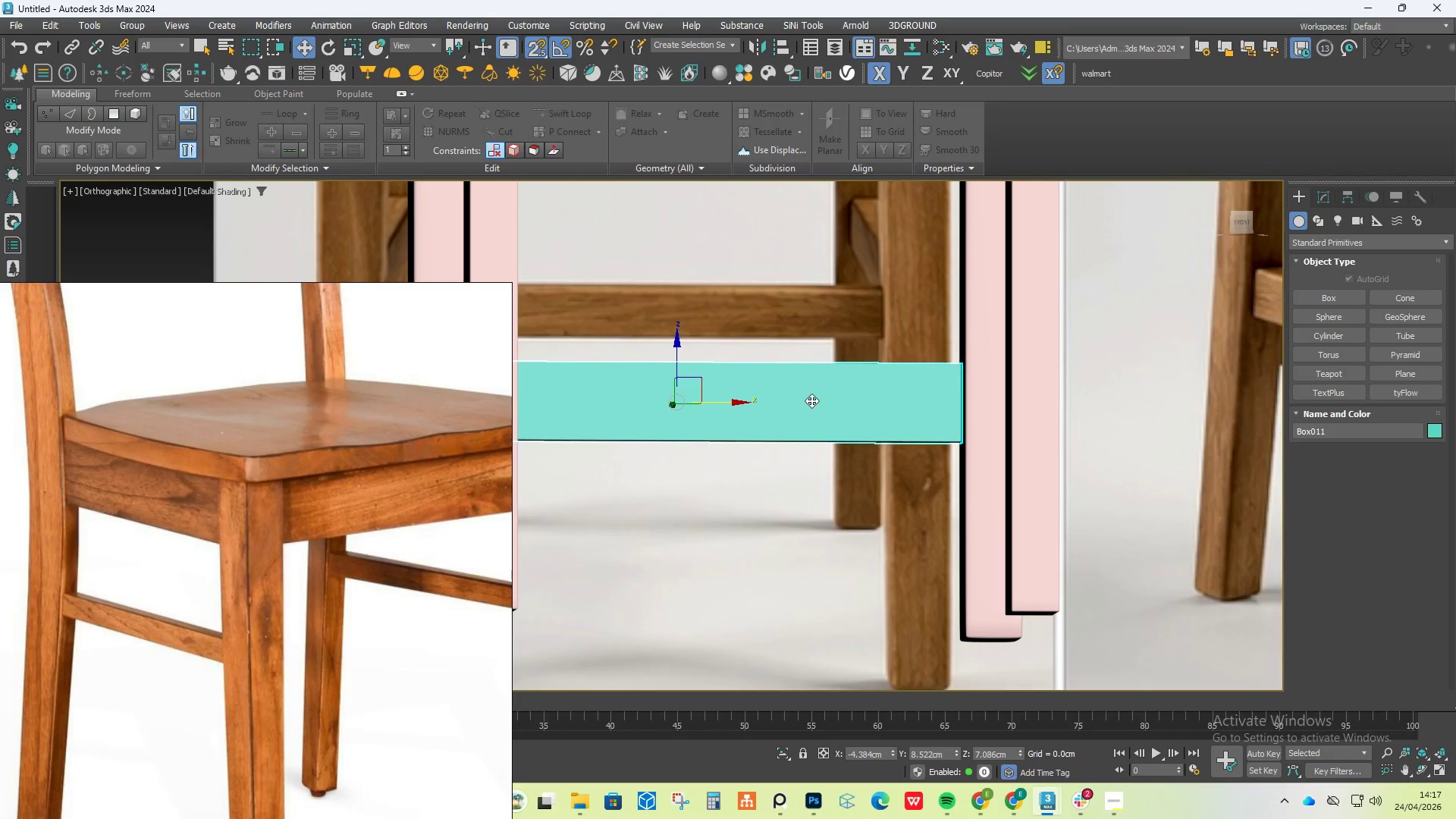 
key(Delete)
 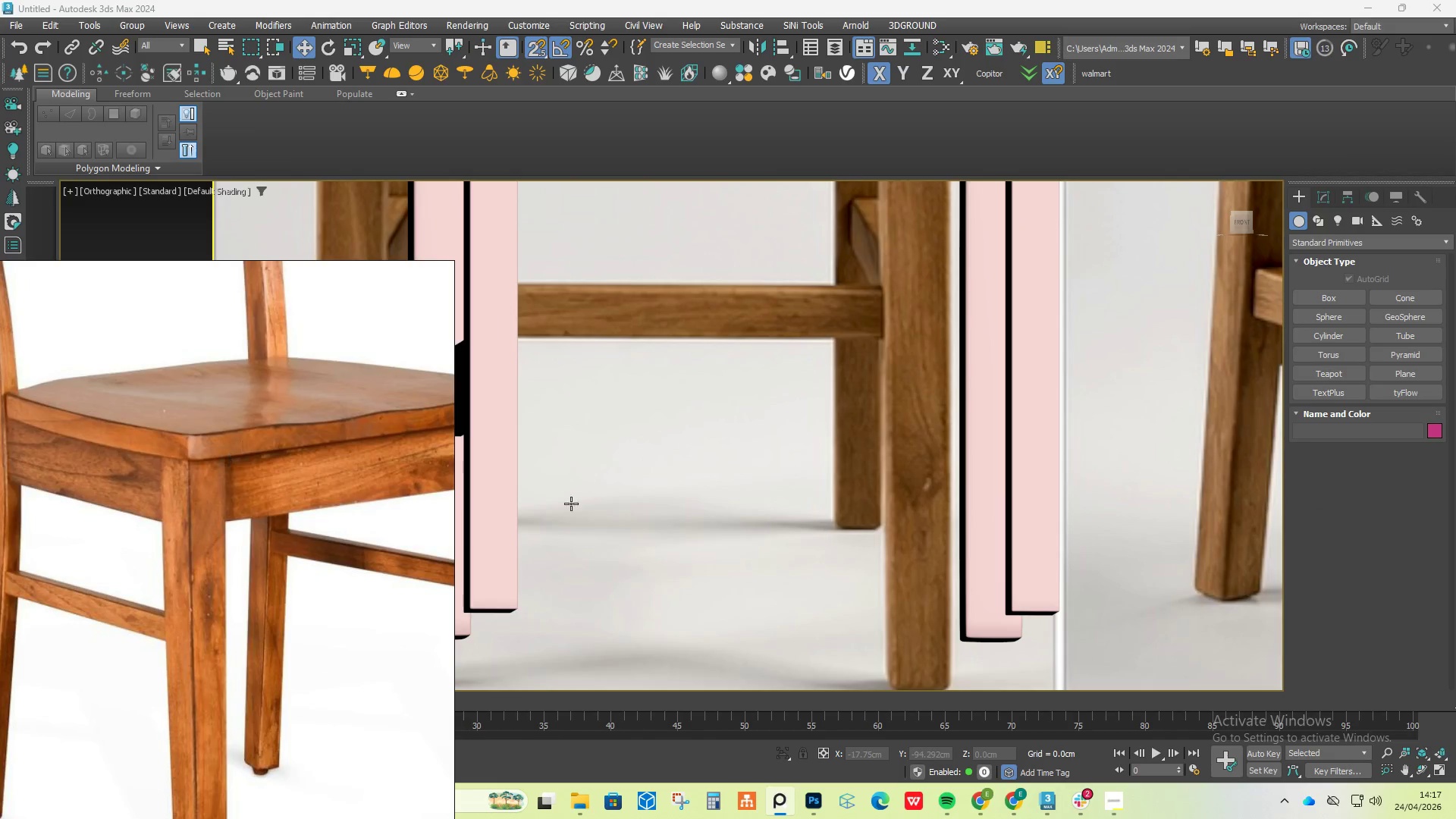 
hold_key(key=AltLeft, duration=0.44)
 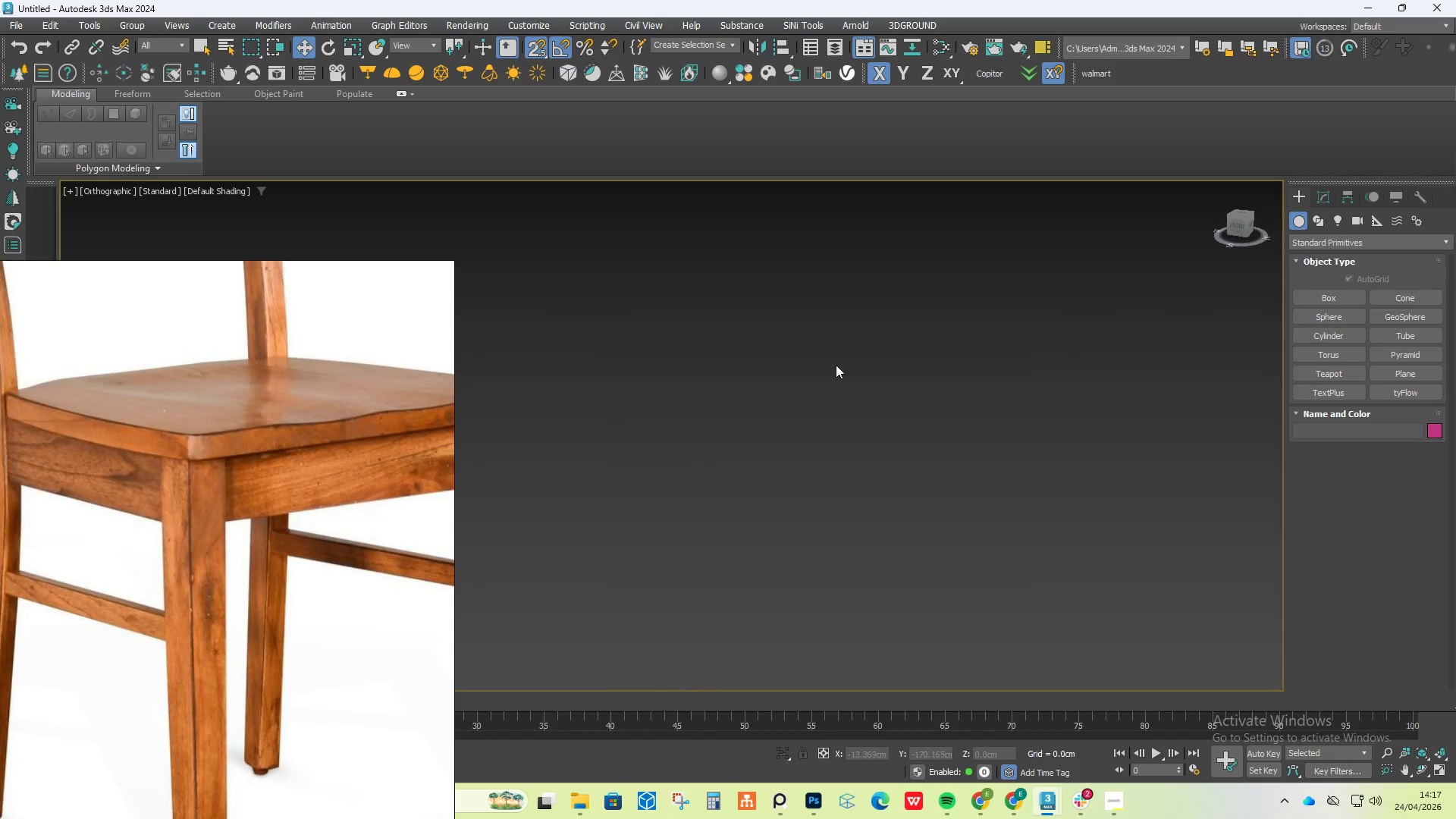 
scroll: coordinate [891, 356], scroll_direction: down, amount: 7.0
 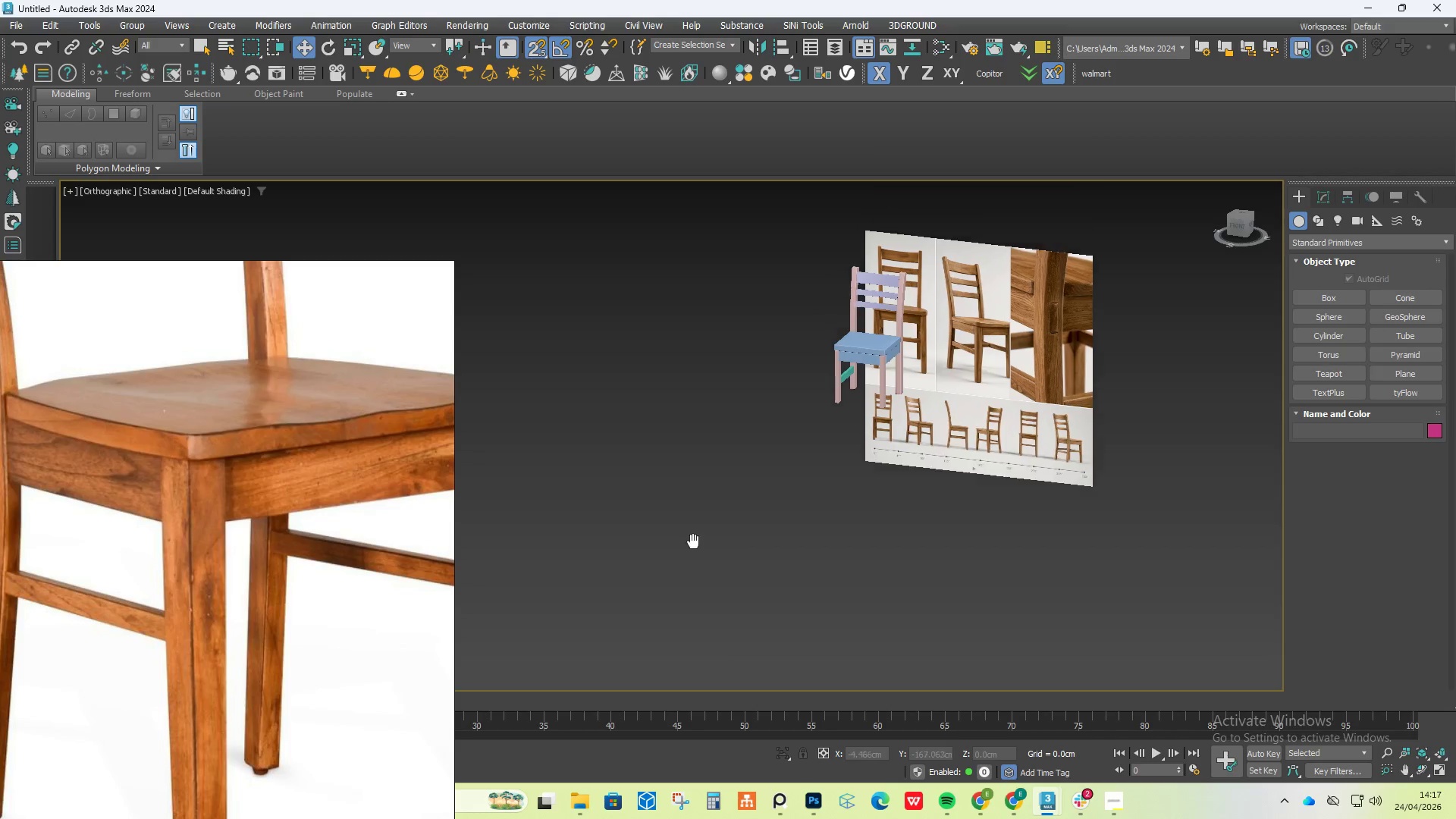 
scroll: coordinate [728, 415], scroll_direction: up, amount: 6.0
 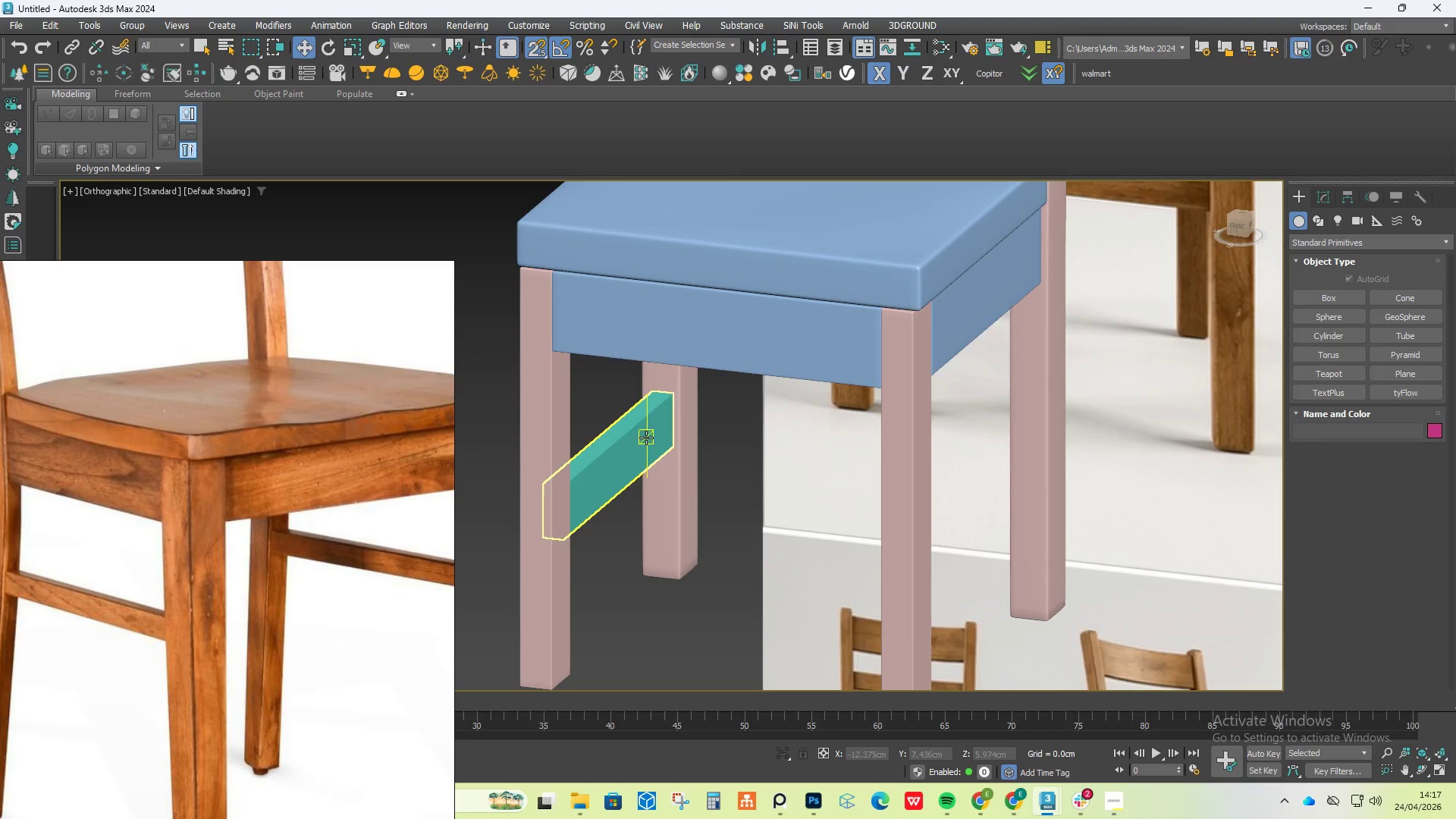 
left_click([646, 438])
 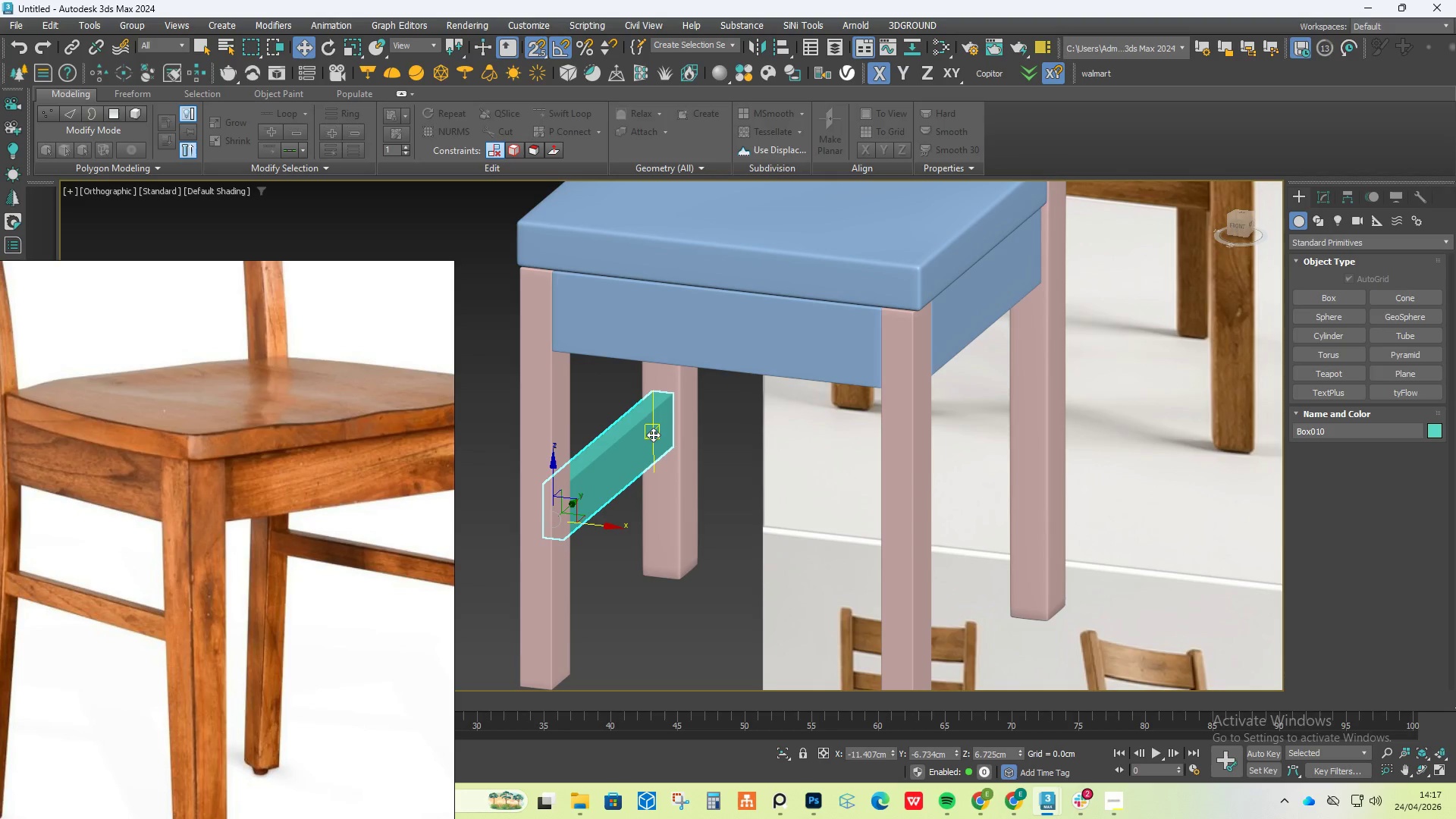 
key(S)
 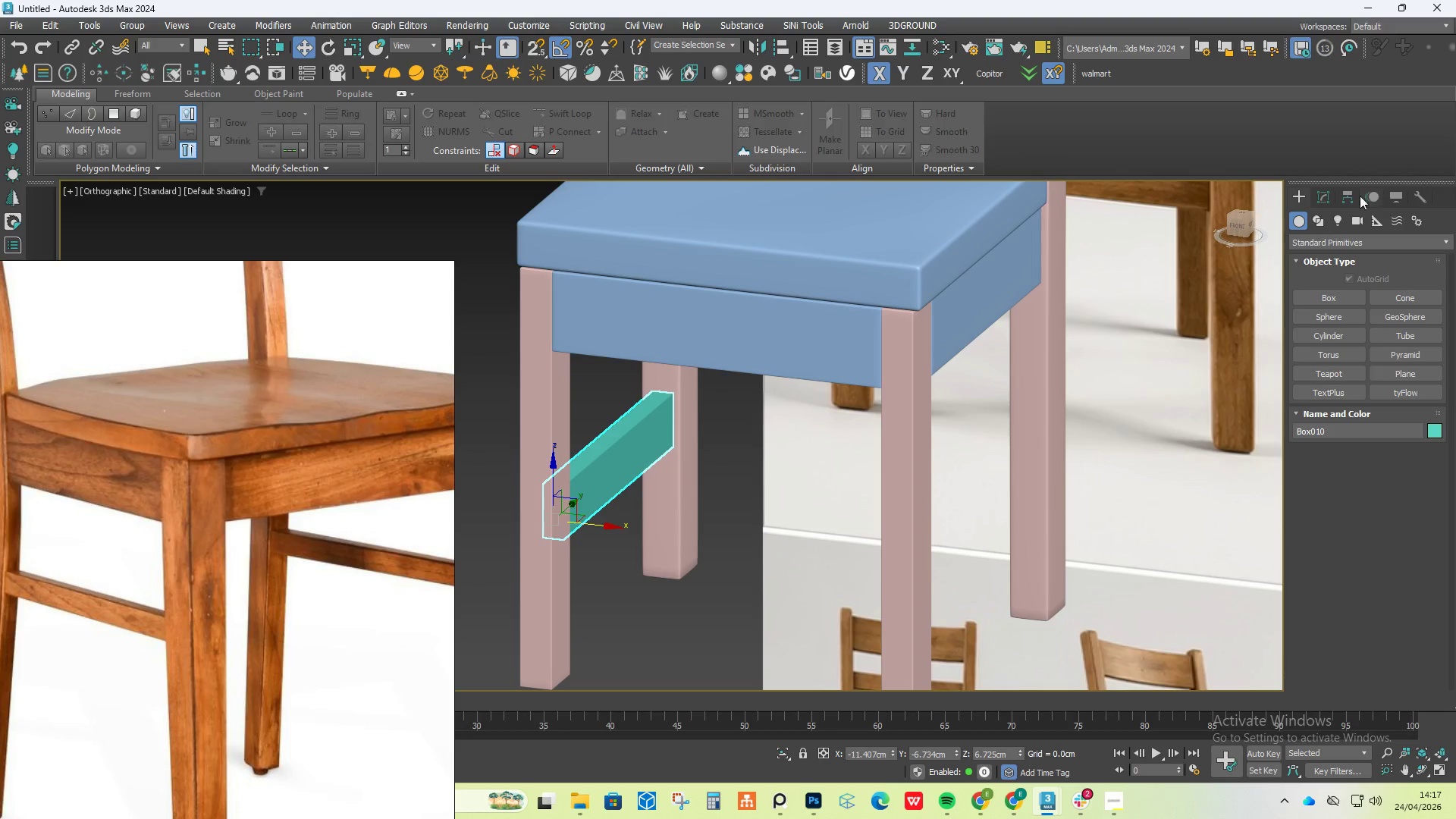 
left_click([1334, 192])
 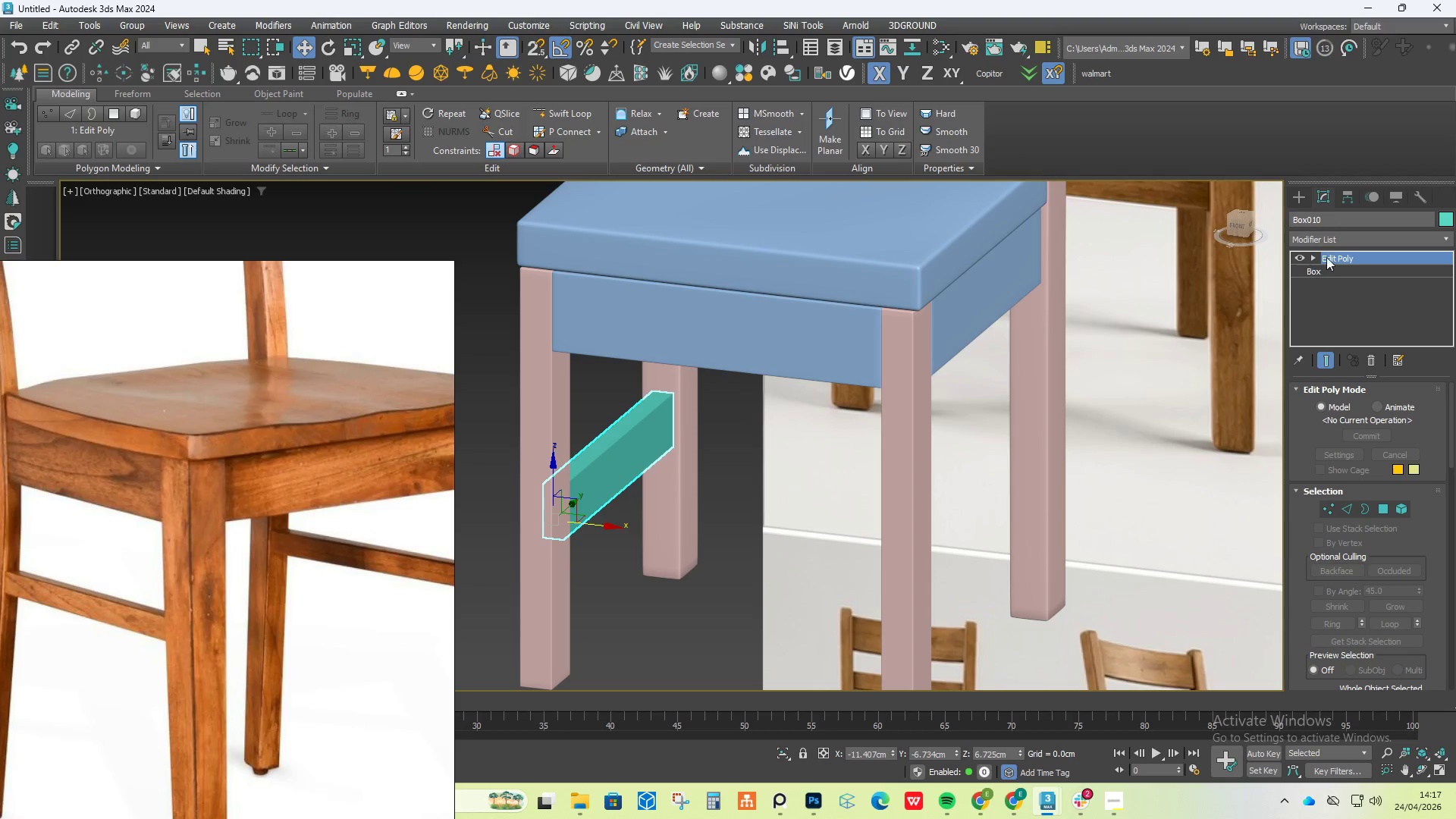 
left_click([1336, 240])
 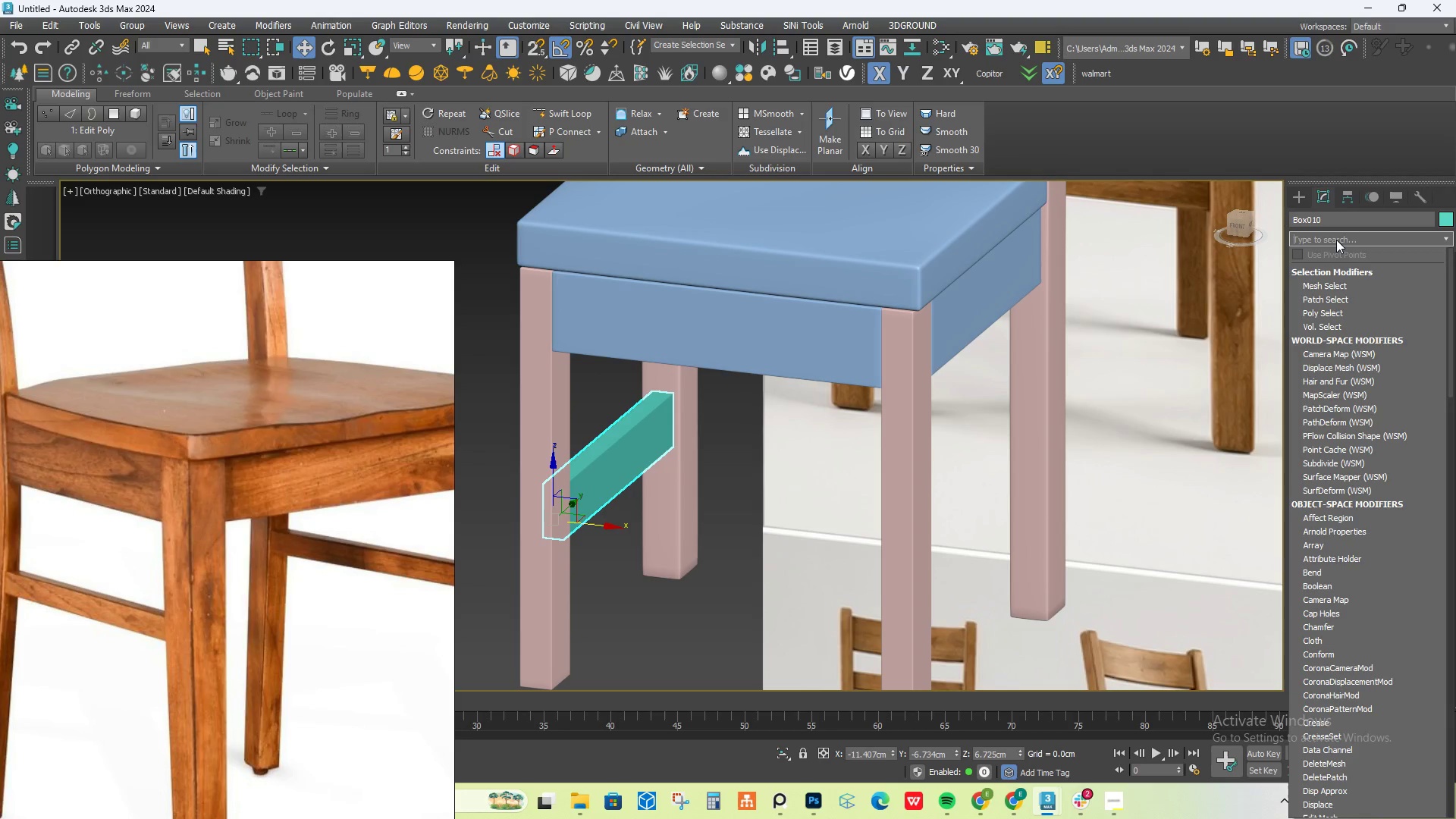 
type(sy)
 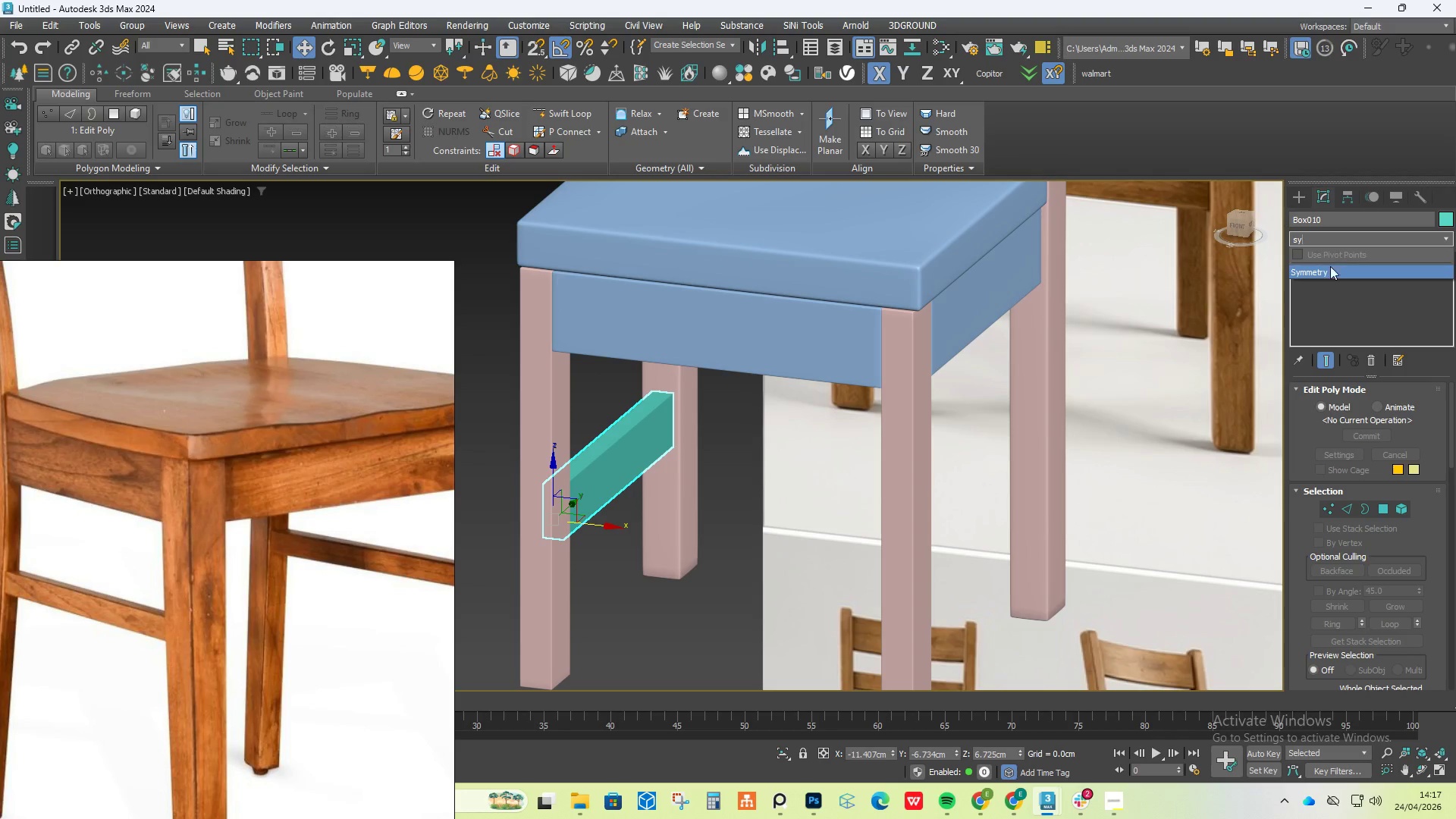 
left_click([1327, 274])
 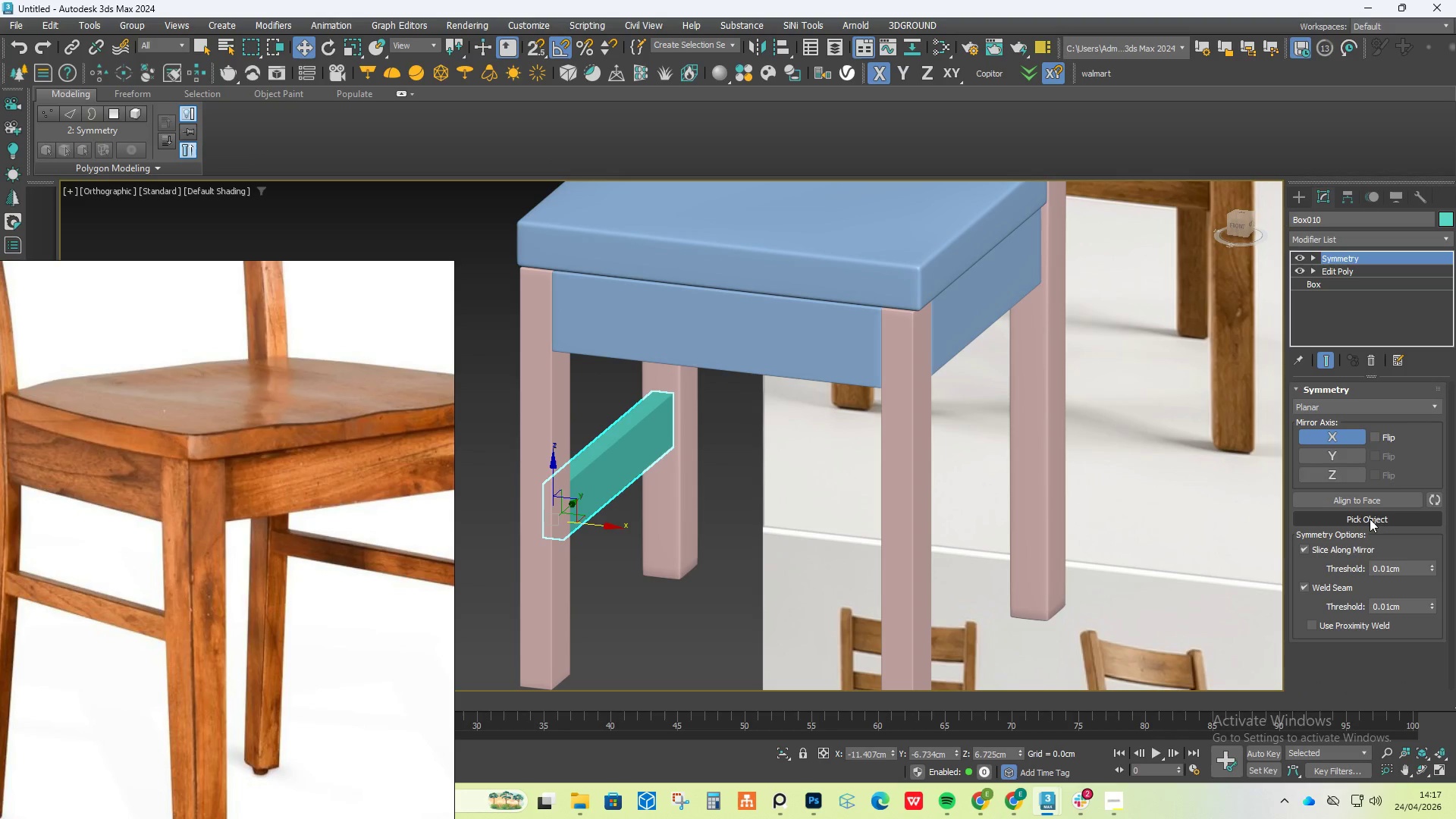 
left_click([1370, 519])
 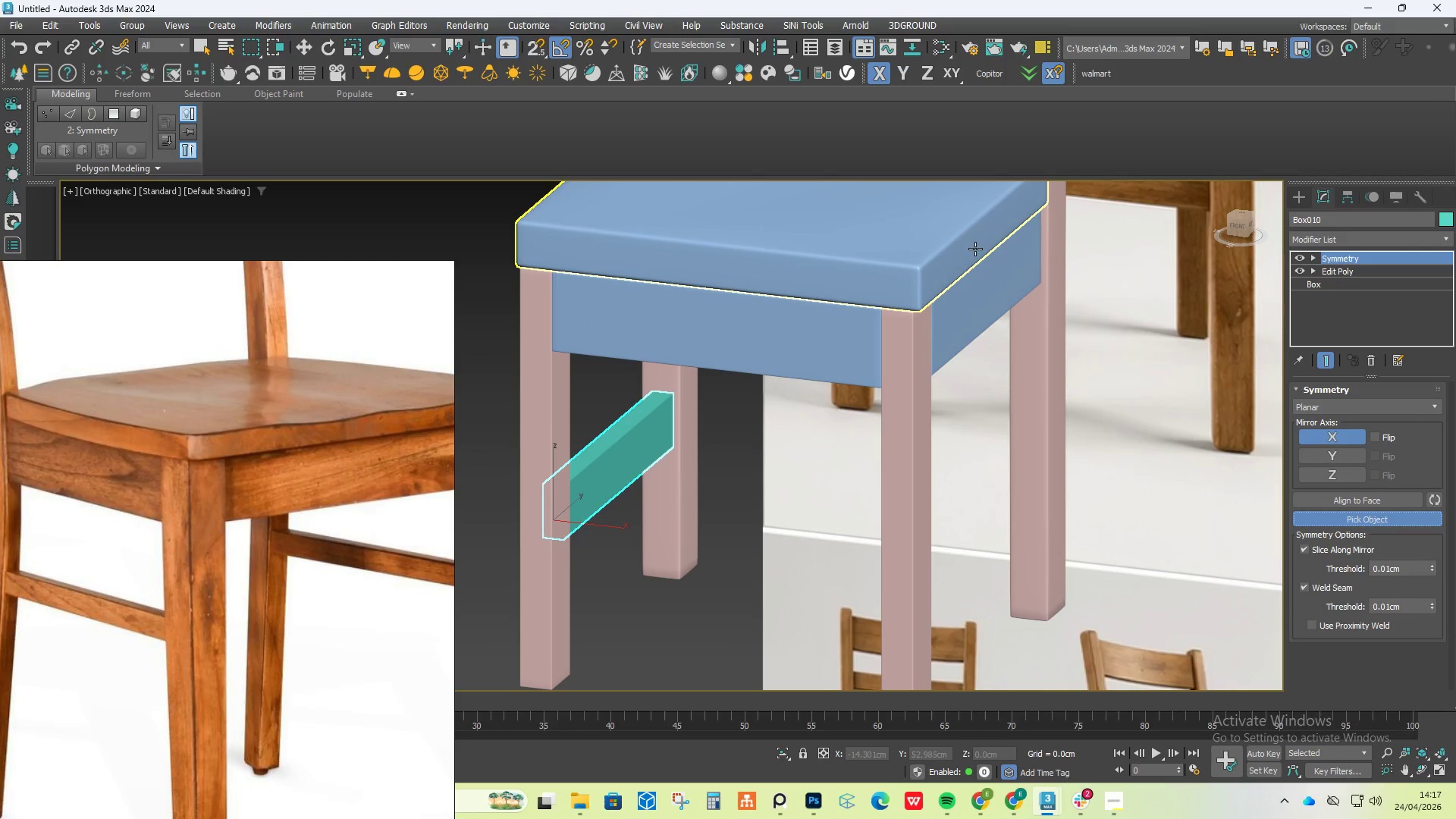 
left_click([973, 246])
 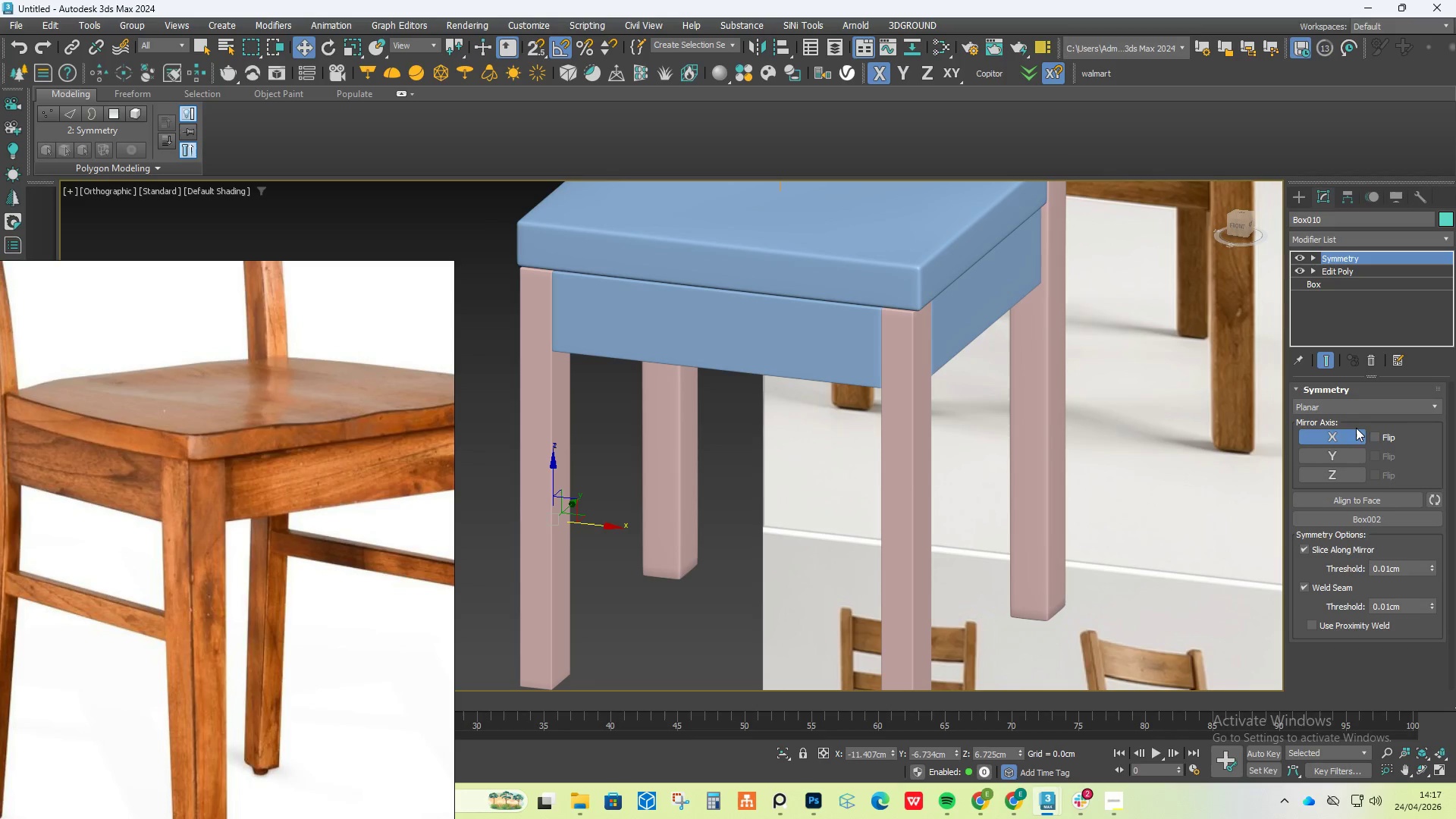 
left_click([1375, 439])
 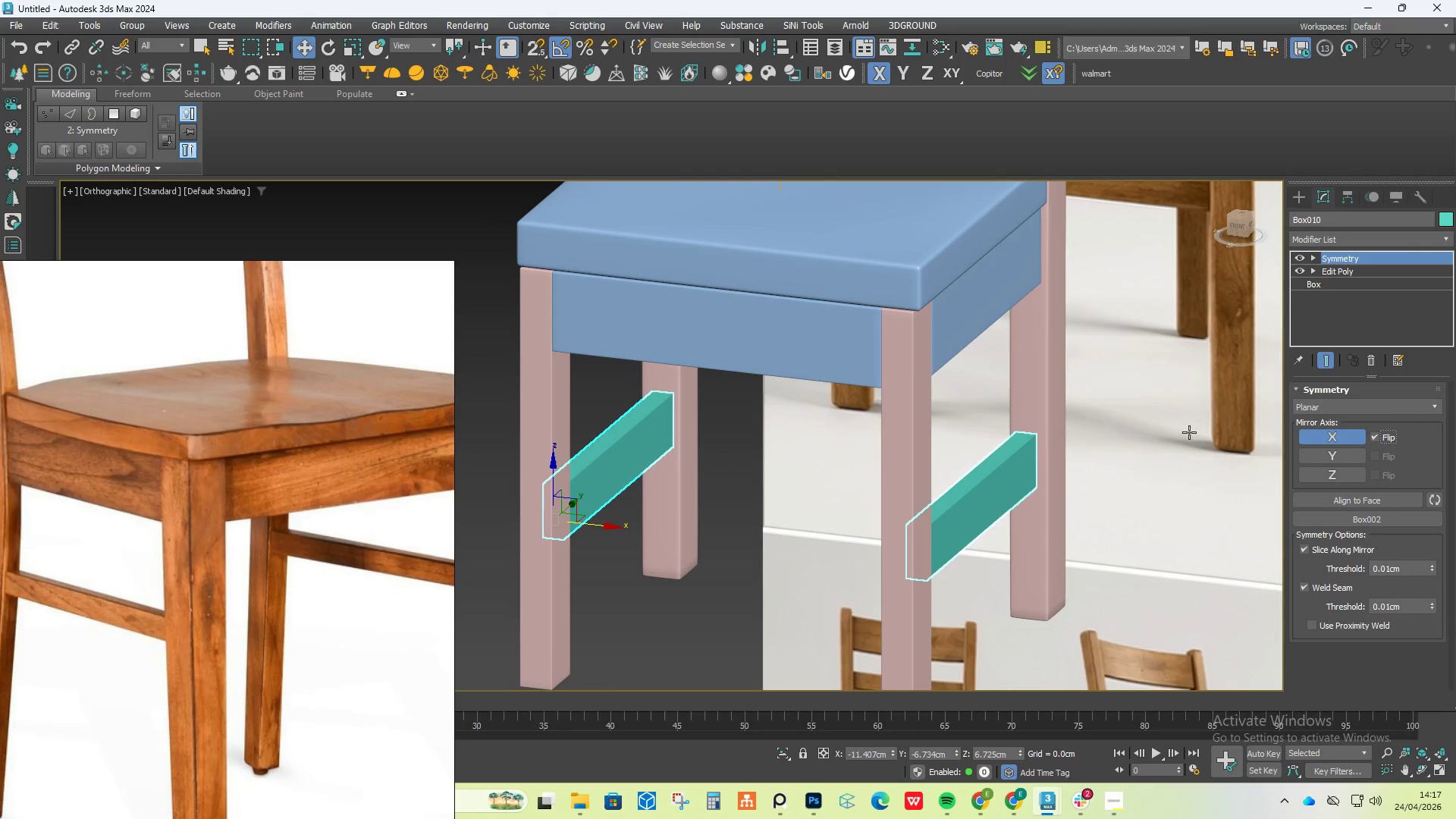 
hold_key(key=AltLeft, duration=0.88)
 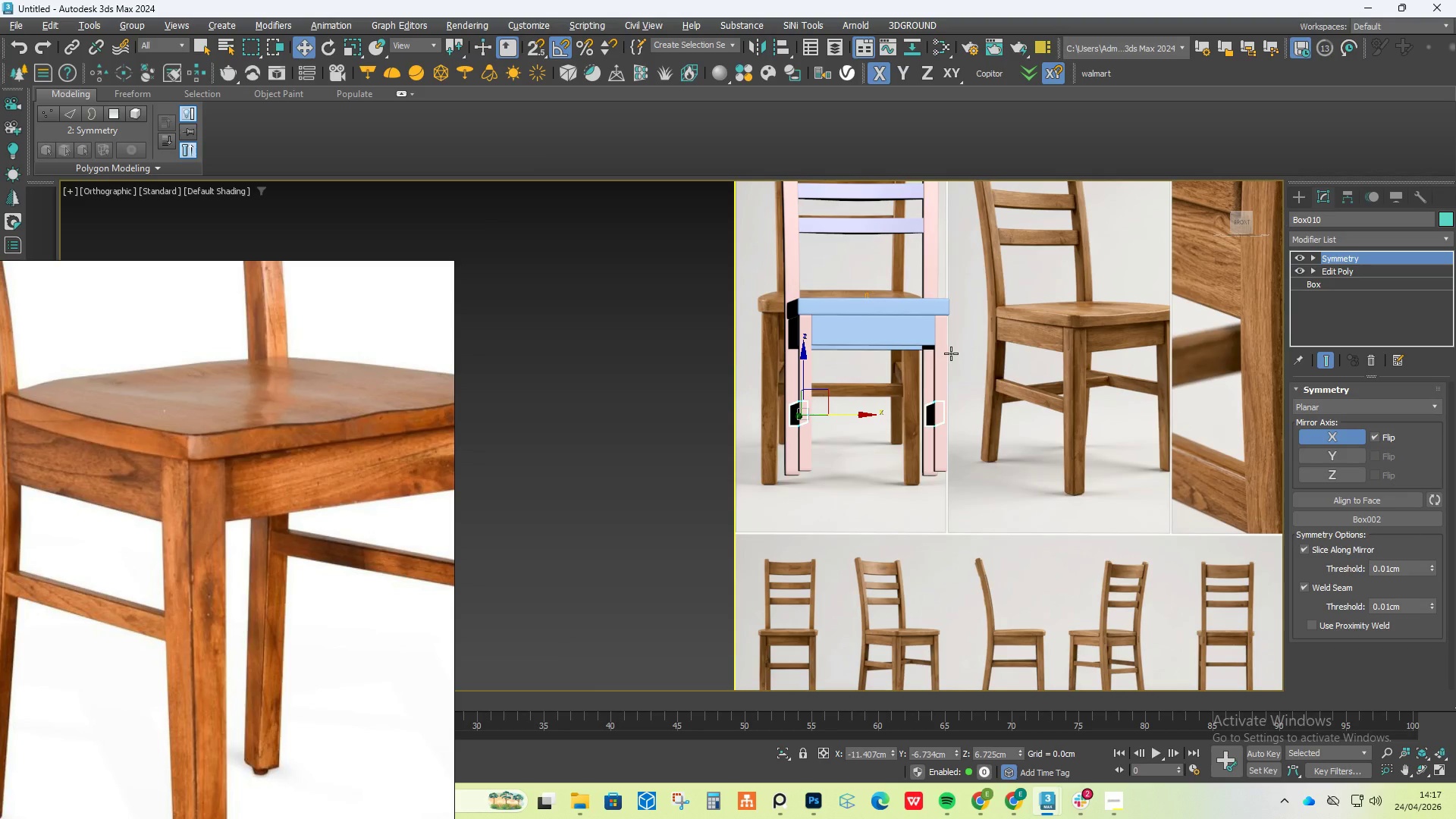 
scroll: coordinate [906, 374], scroll_direction: down, amount: 4.0
 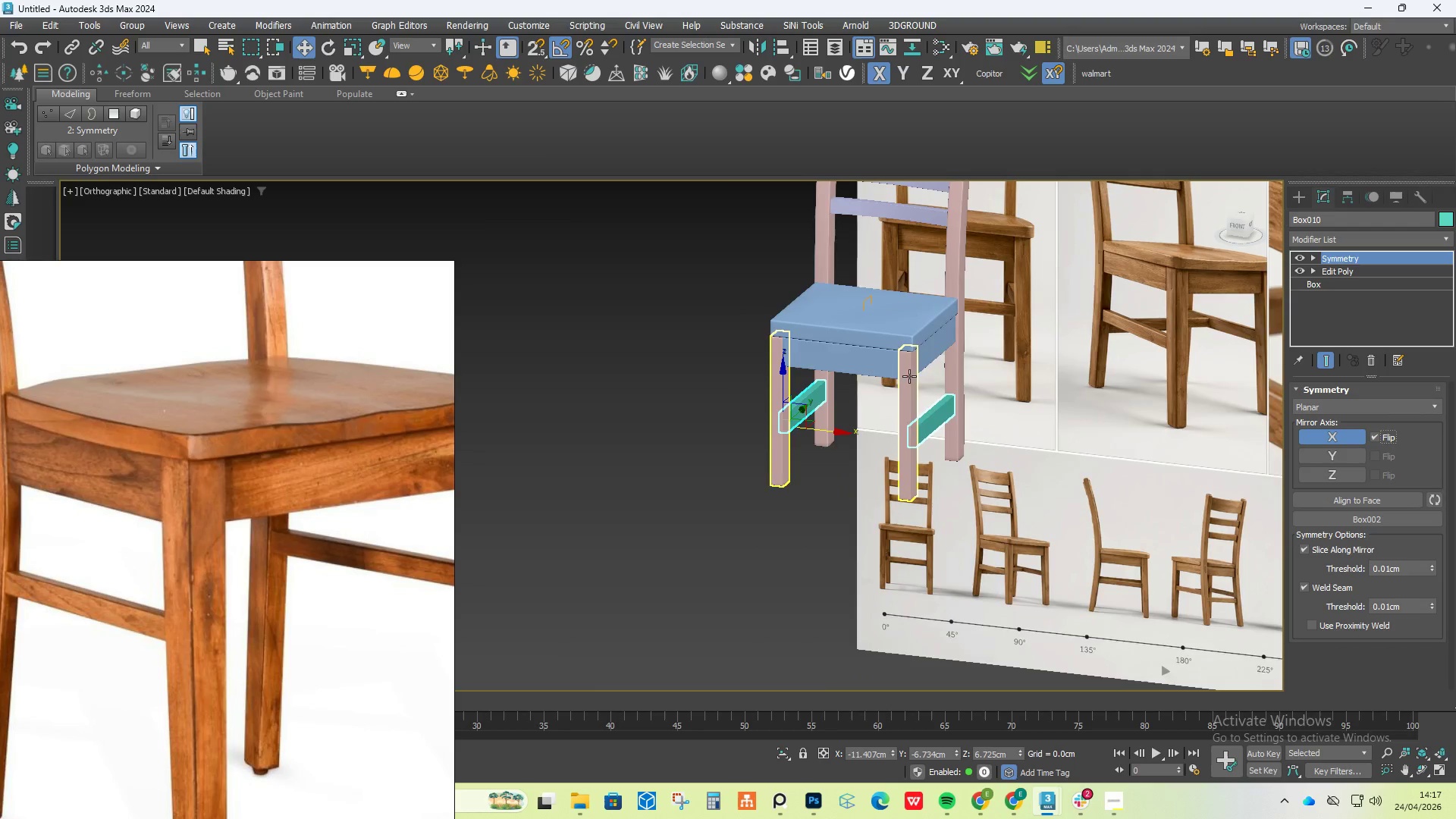 
type(fz)
 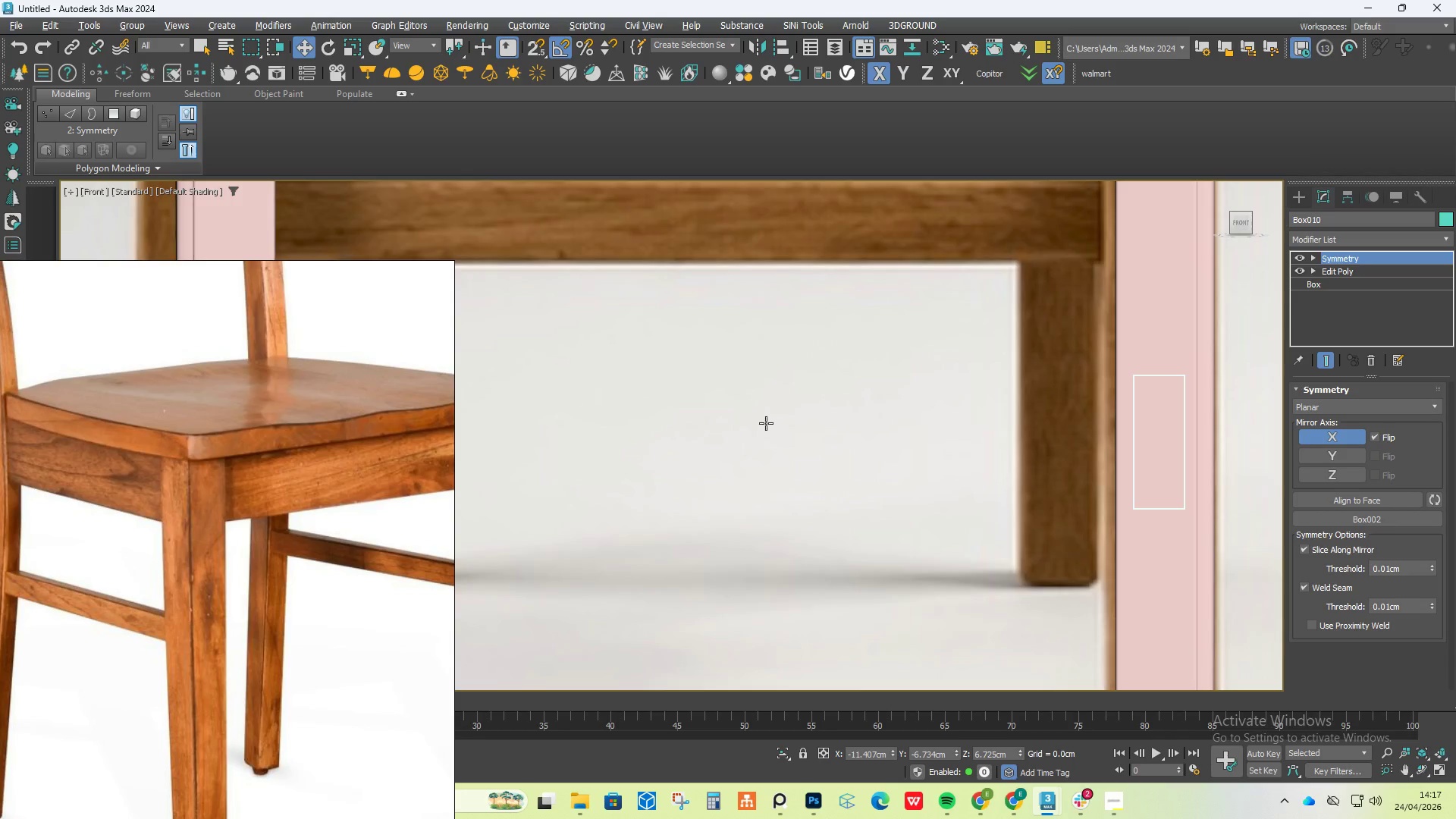 
scroll: coordinate [758, 425], scroll_direction: down, amount: 4.0
 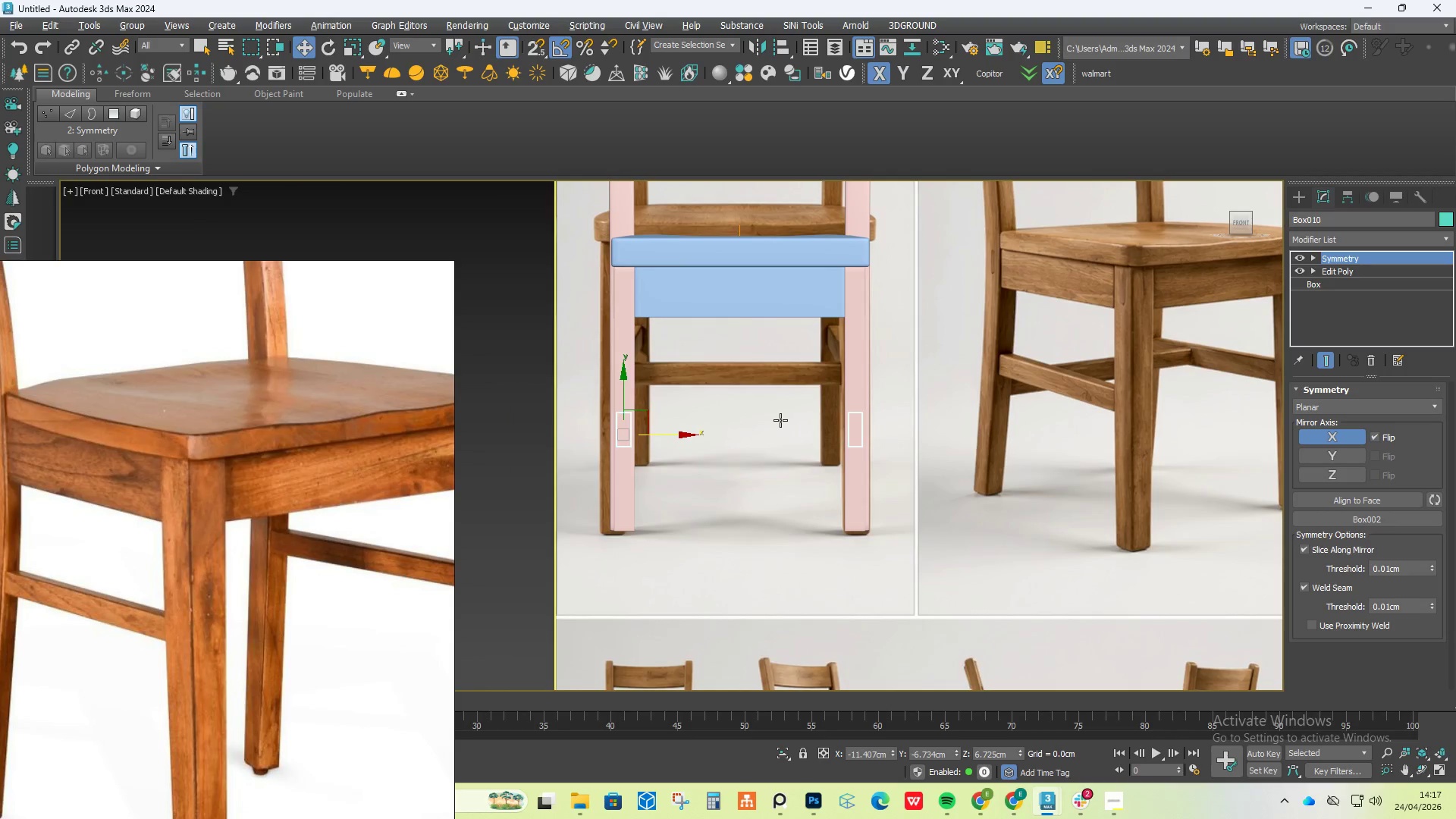 
right_click([780, 420])
 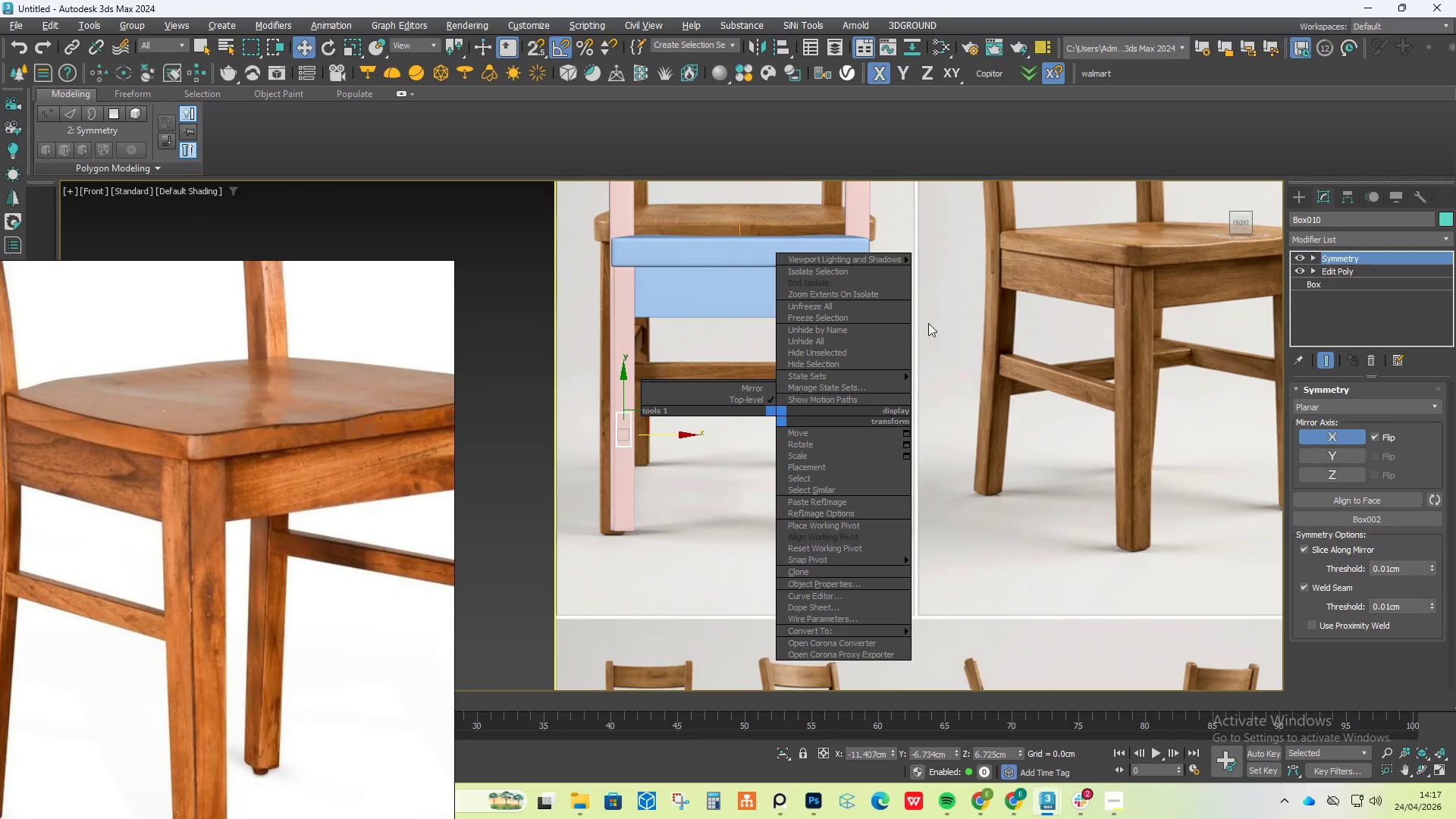 
left_click([1046, 268])
 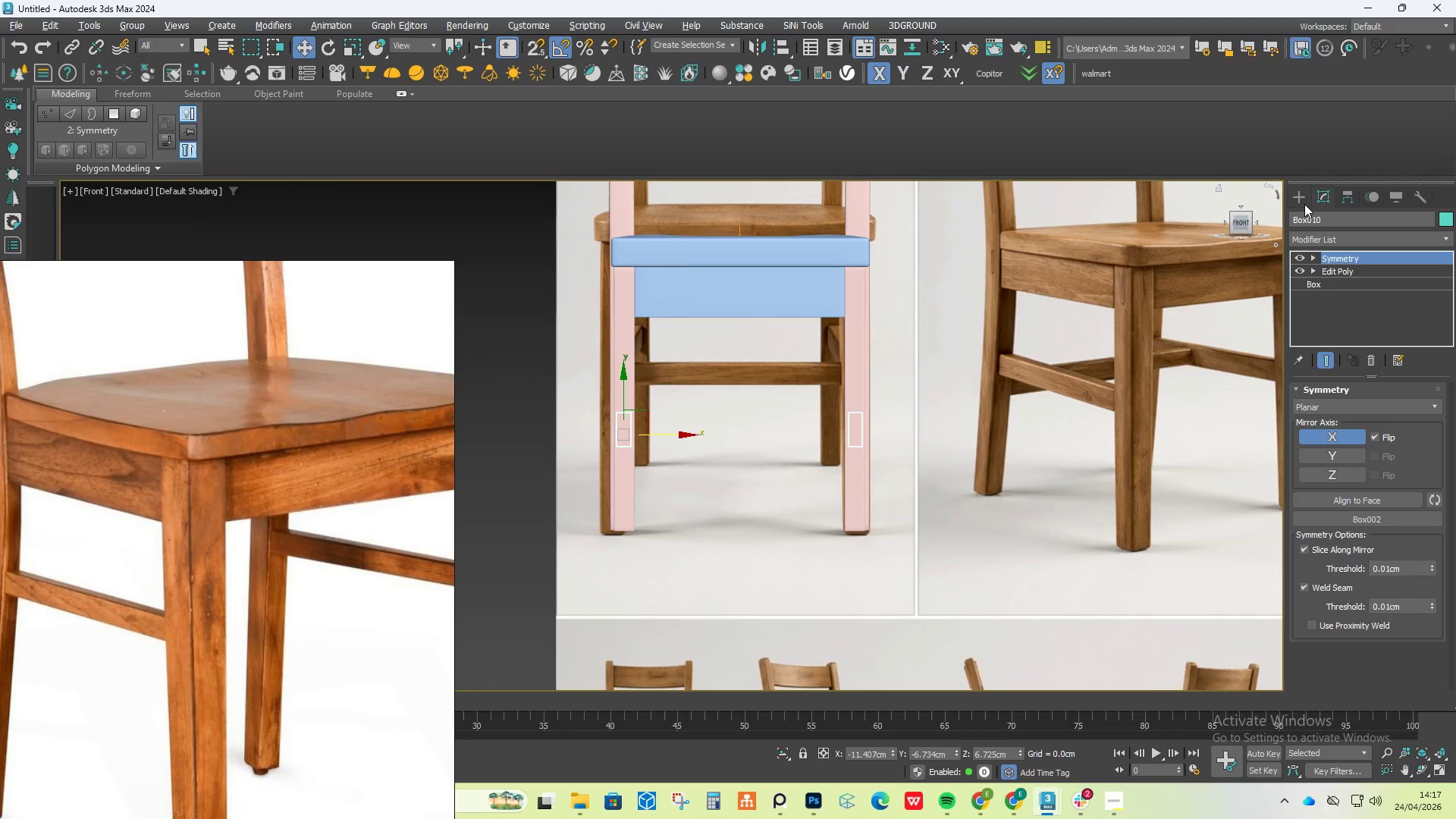 
left_click([1301, 202])
 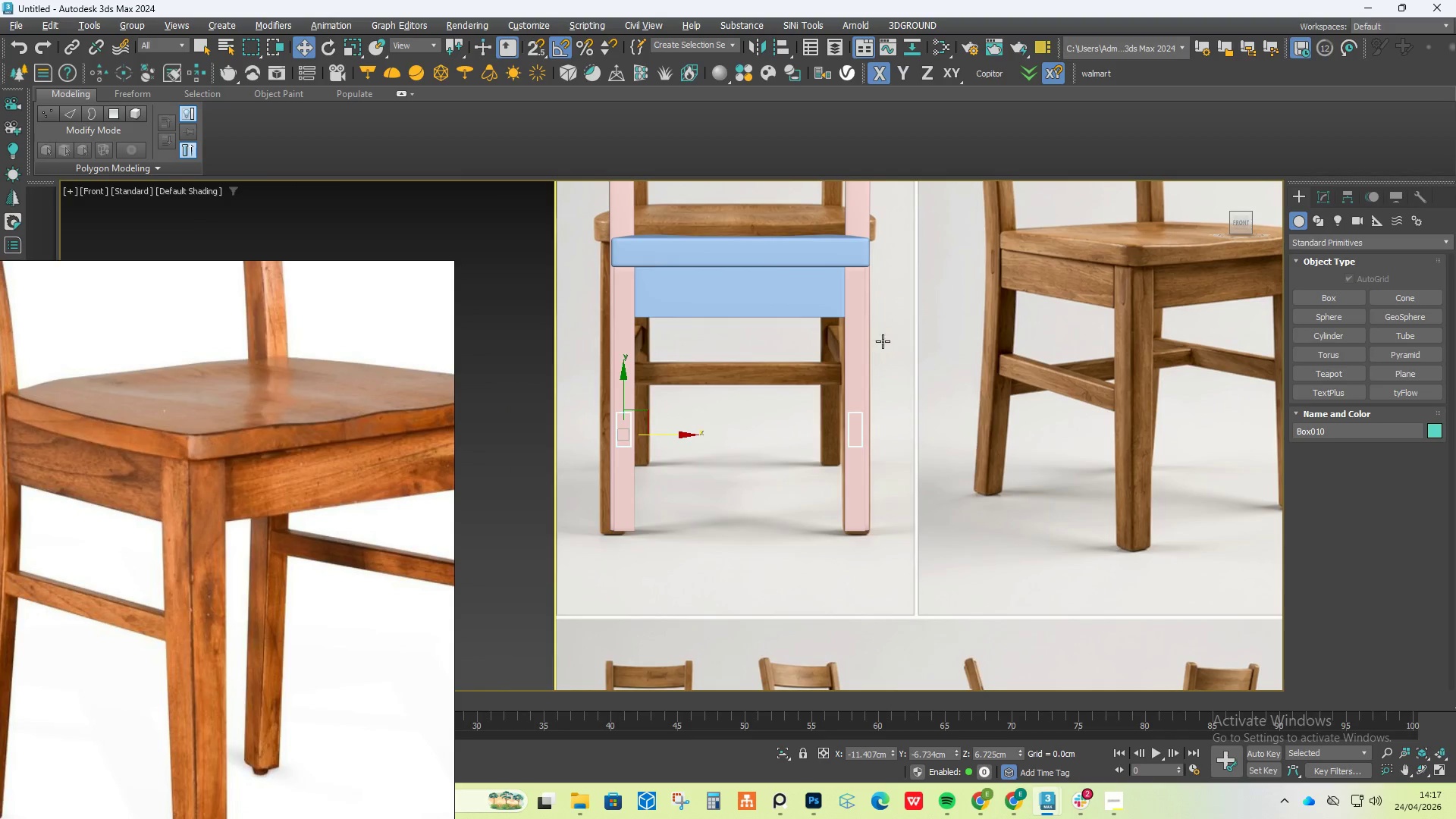 
hold_key(key=AltLeft, duration=1.17)